 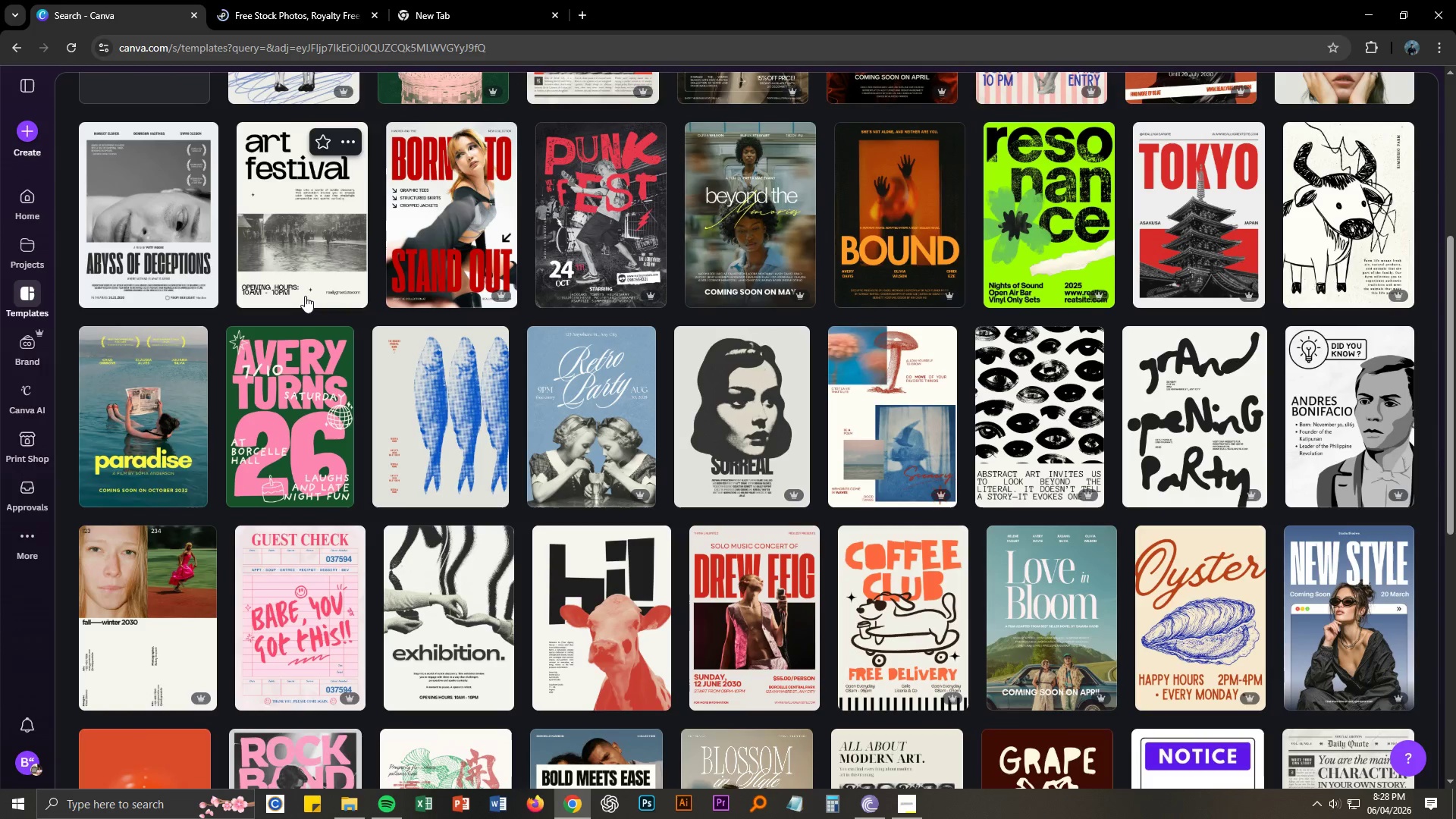 
scroll: coordinate [312, 279], scroll_direction: up, amount: 7.0
 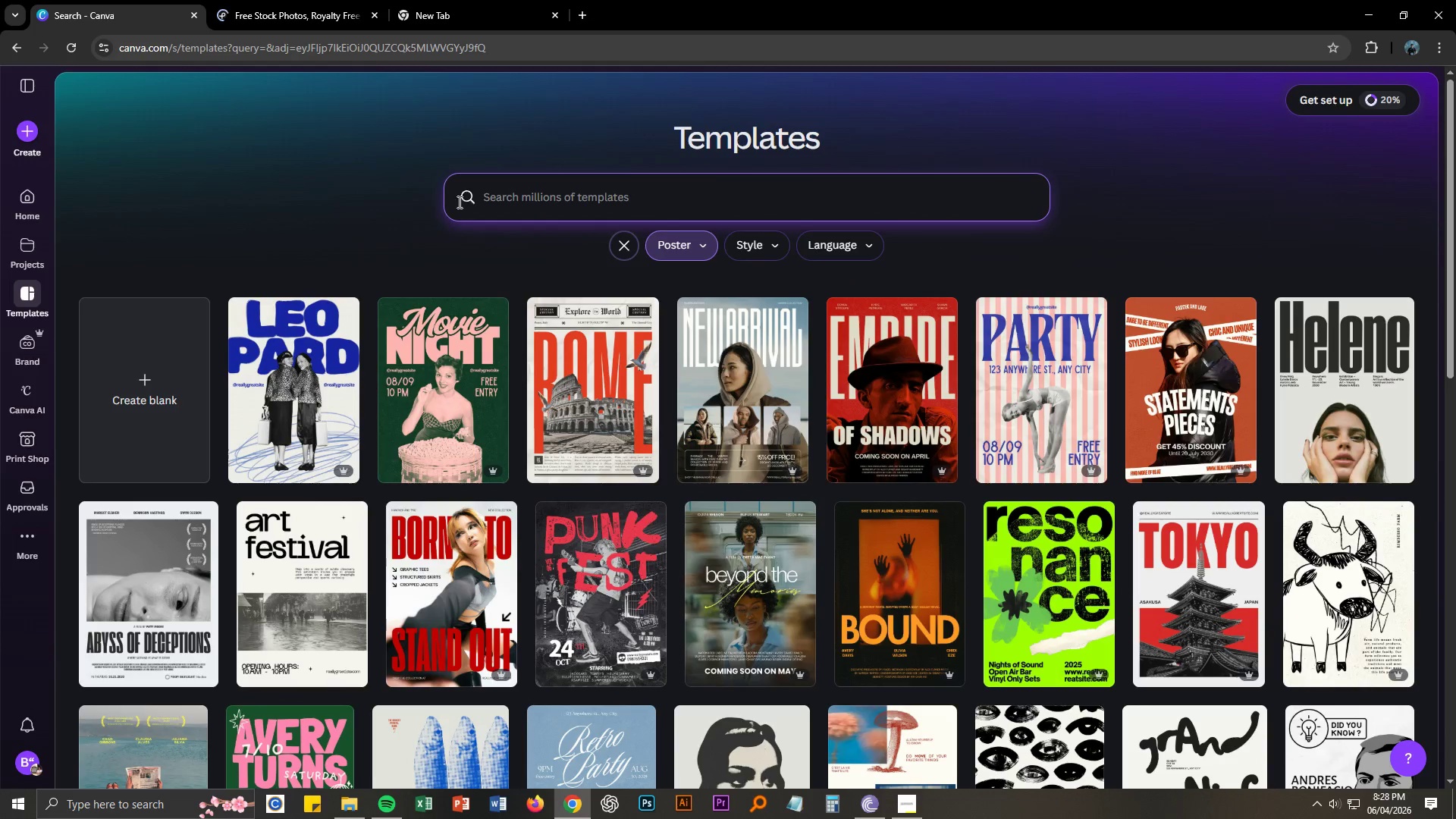 
left_click([568, 193])
 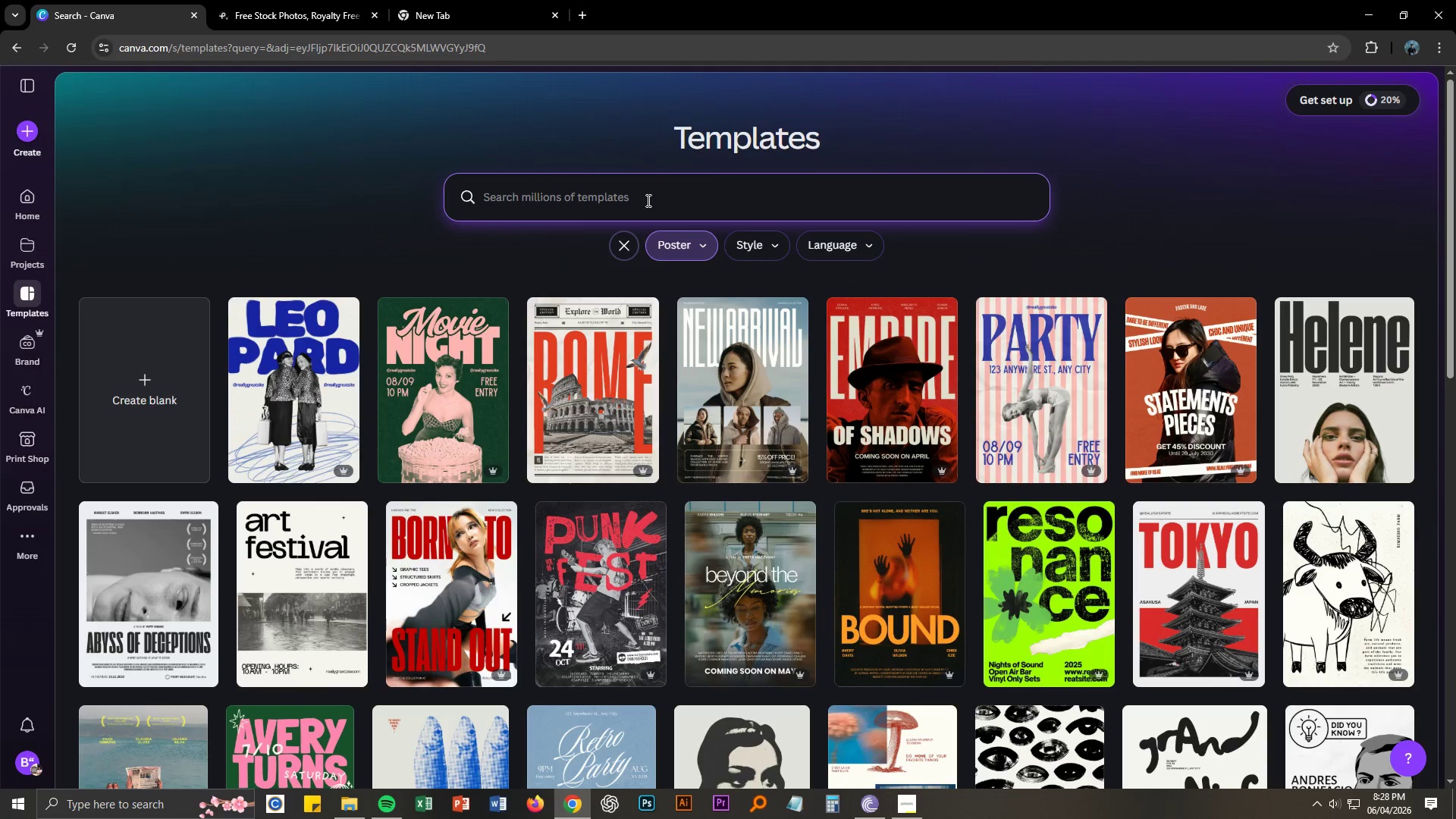 
type(De)
key(Backspace)
key(Backspace)
type(desert)
 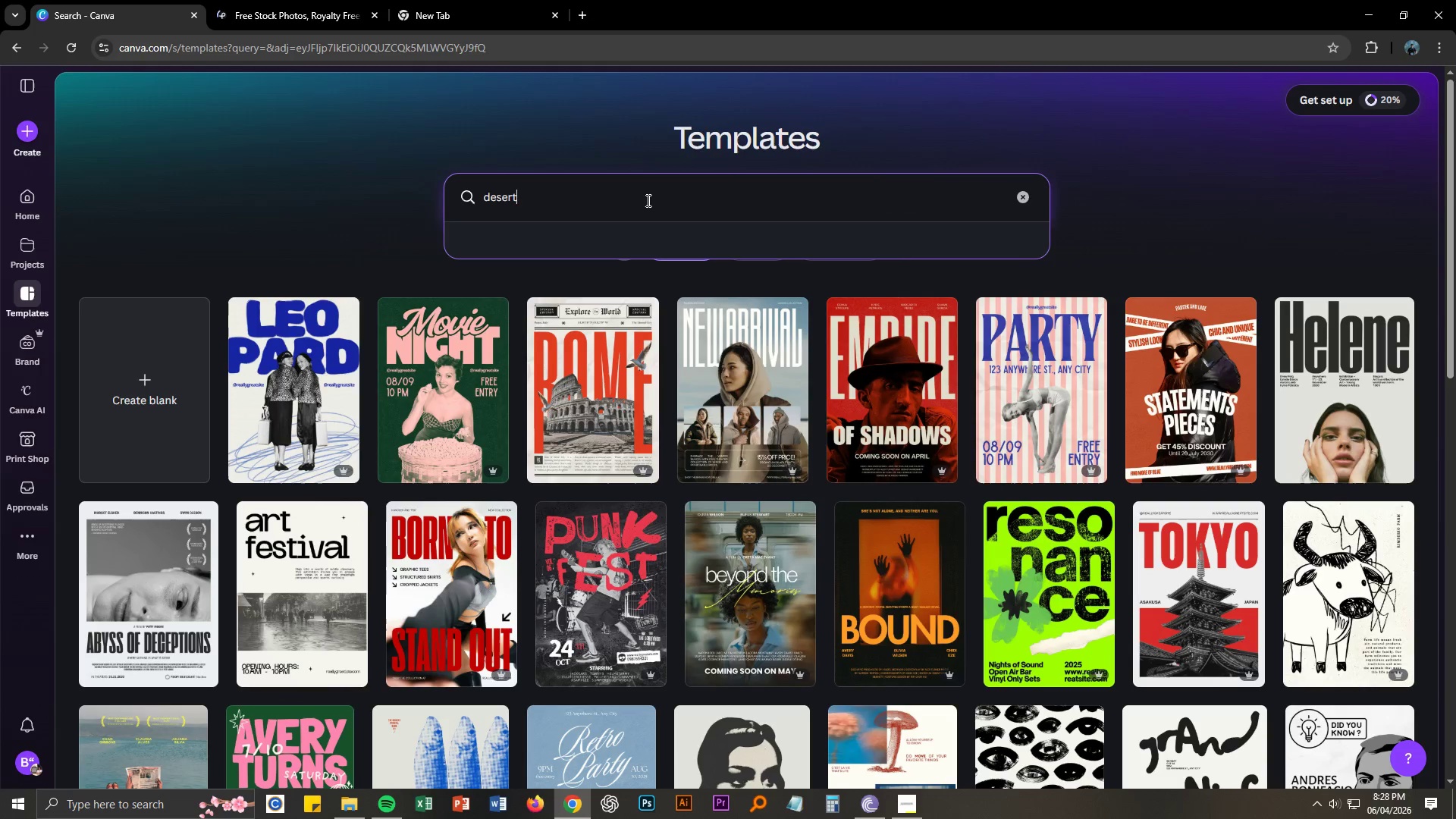 
key(Enter)
 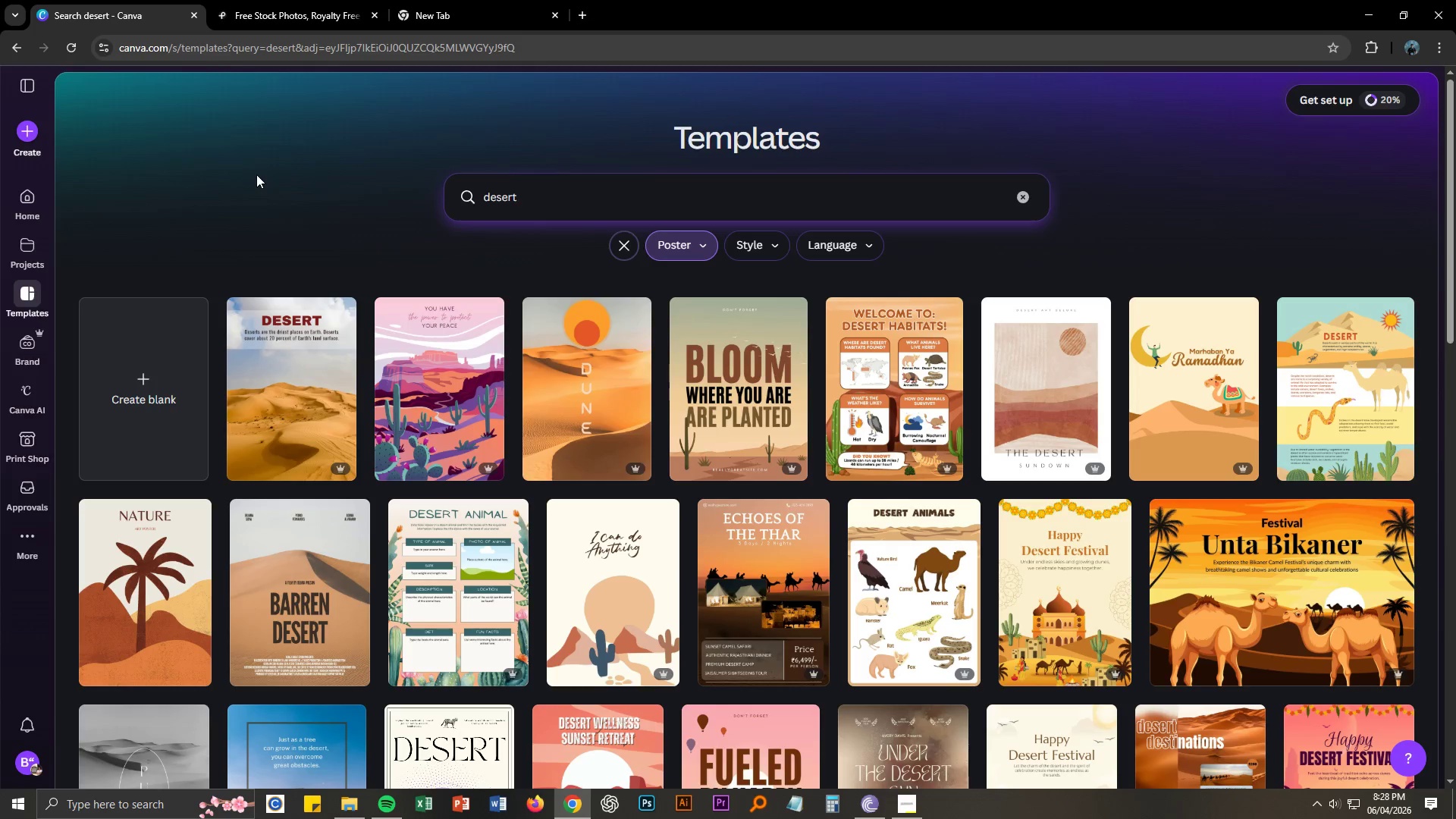 
wait(9.97)
 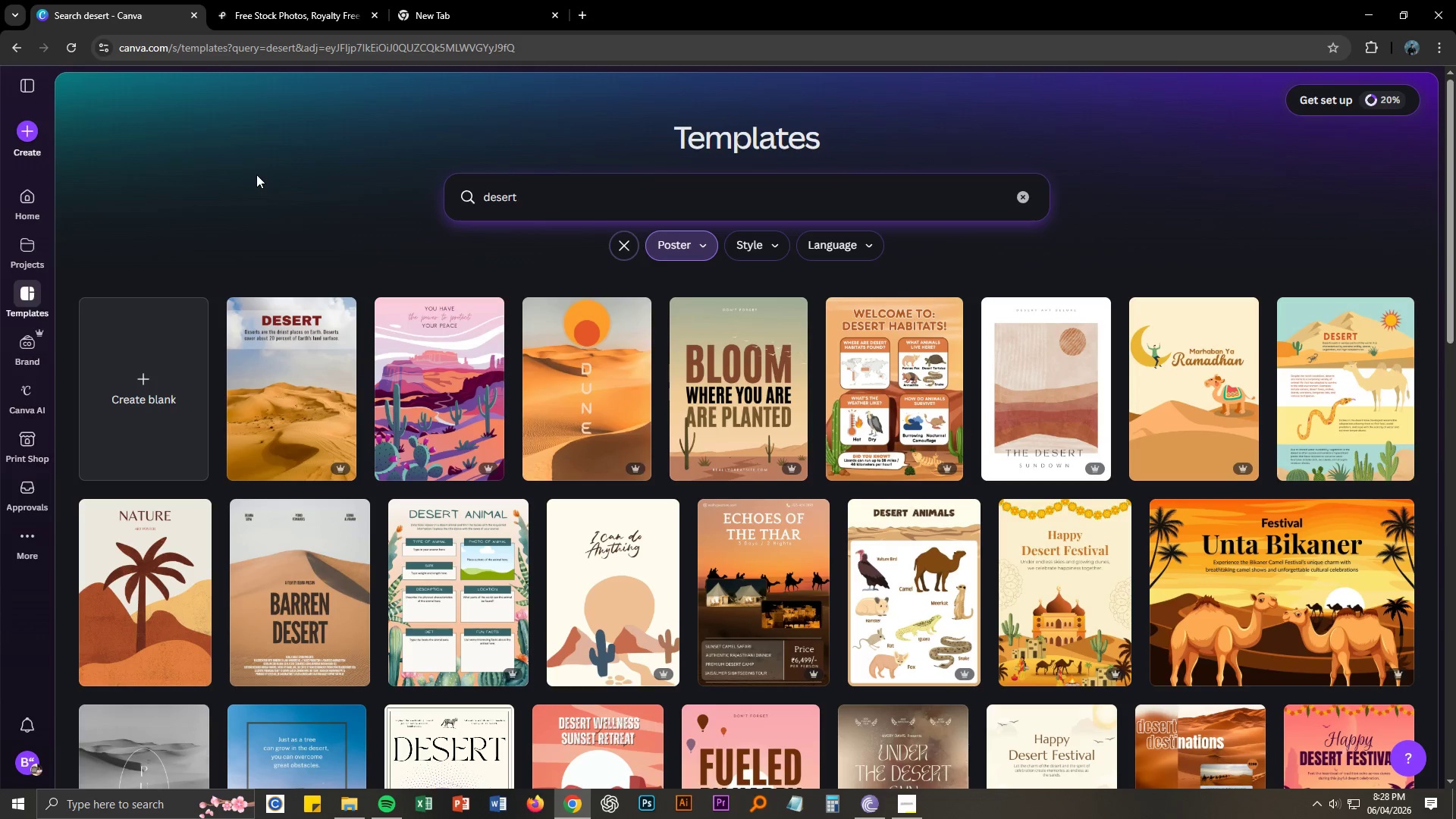 
scroll: coordinate [245, 172], scroll_direction: down, amount: 3.0
 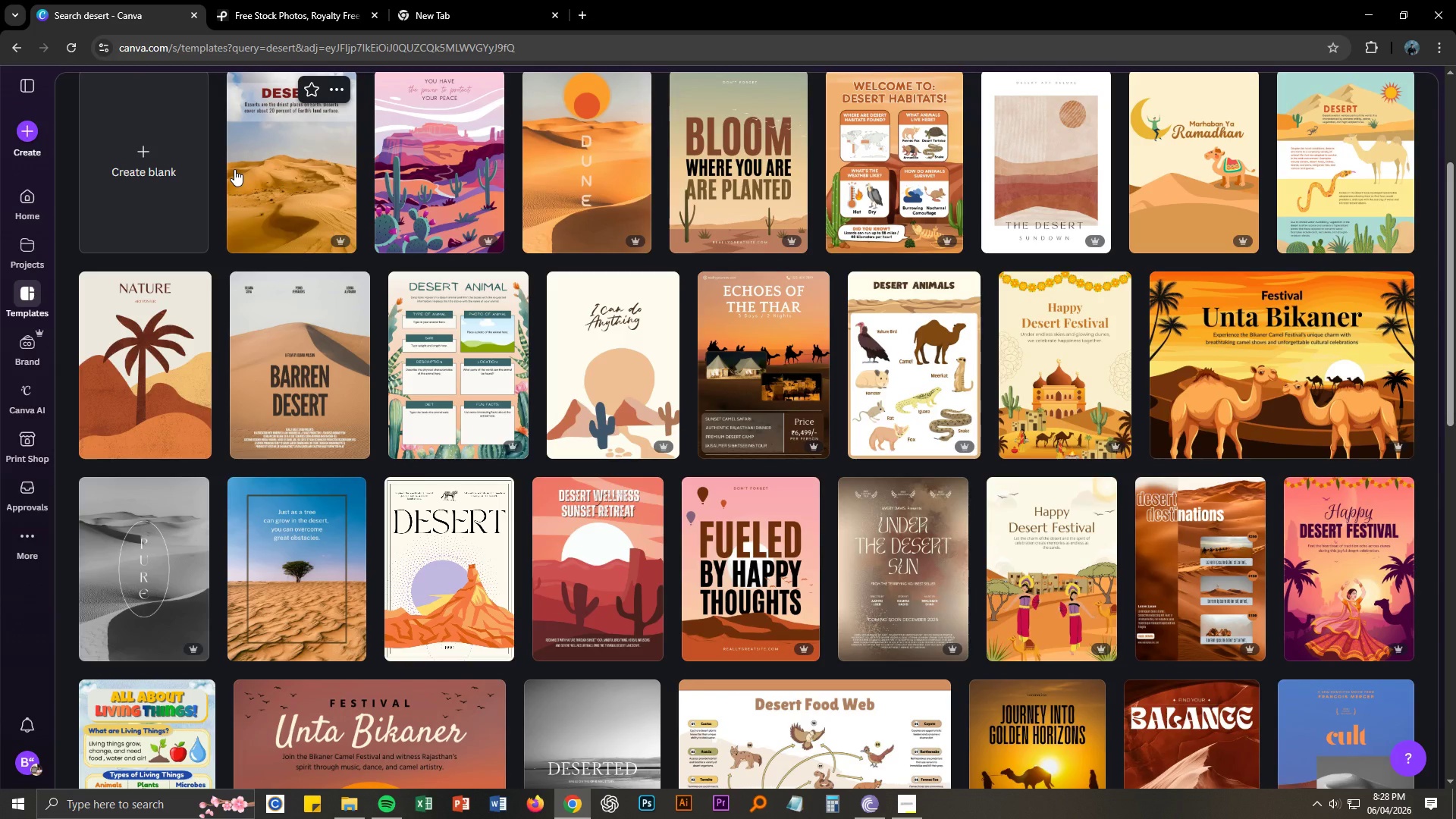 
wait(8.01)
 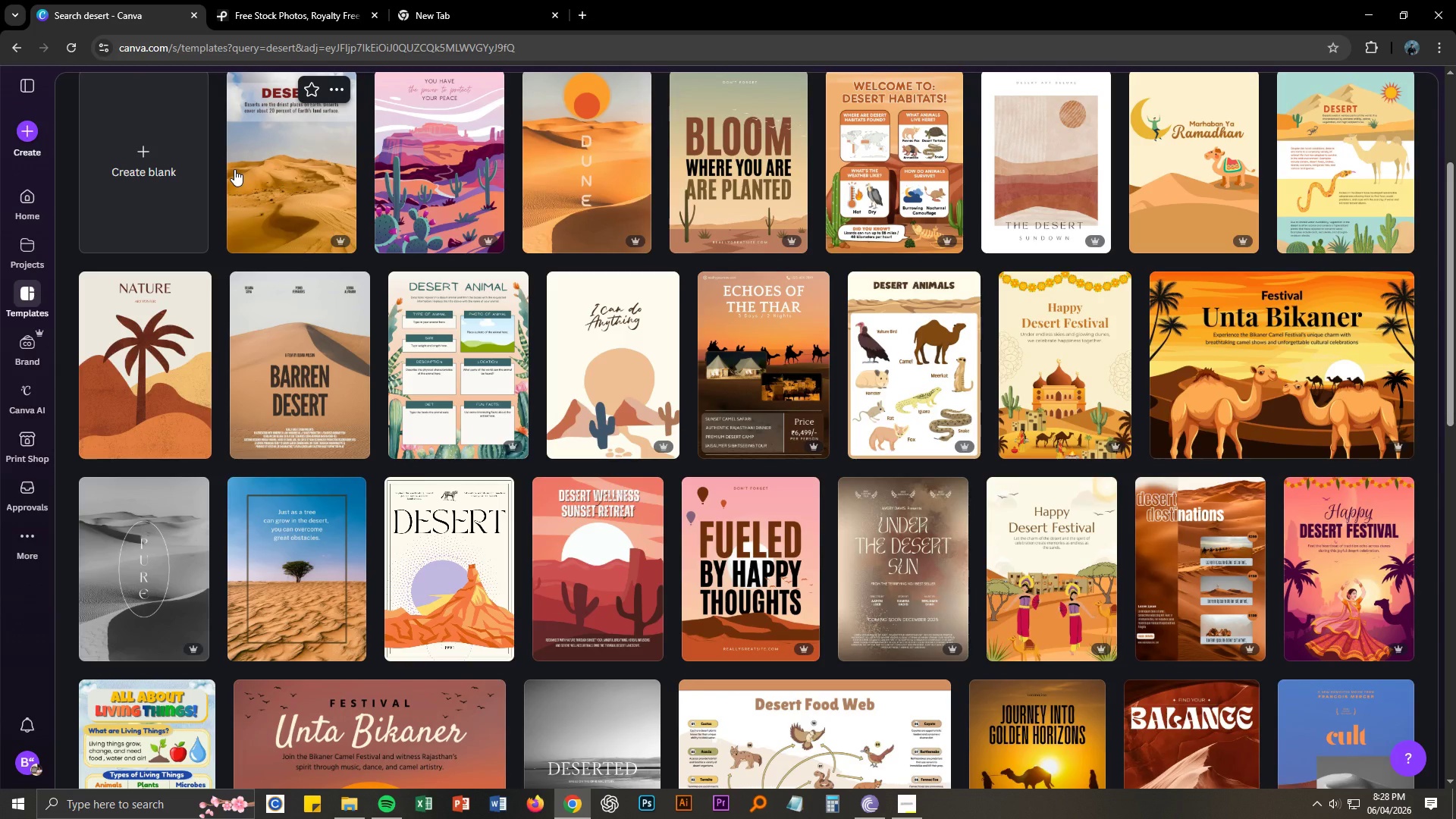 
scroll: coordinate [452, 521], scroll_direction: down, amount: 6.0
 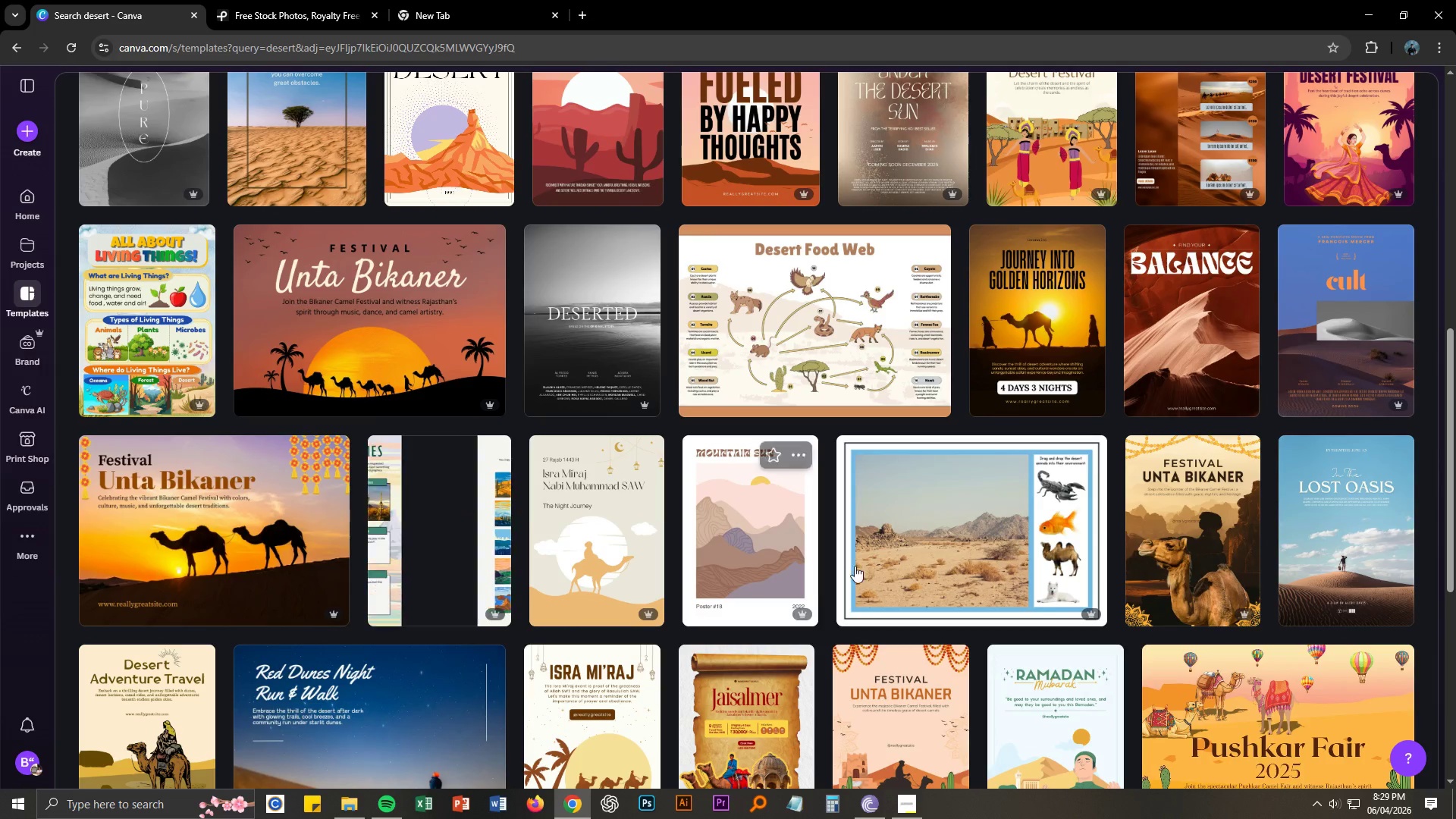 
left_click([775, 557])
 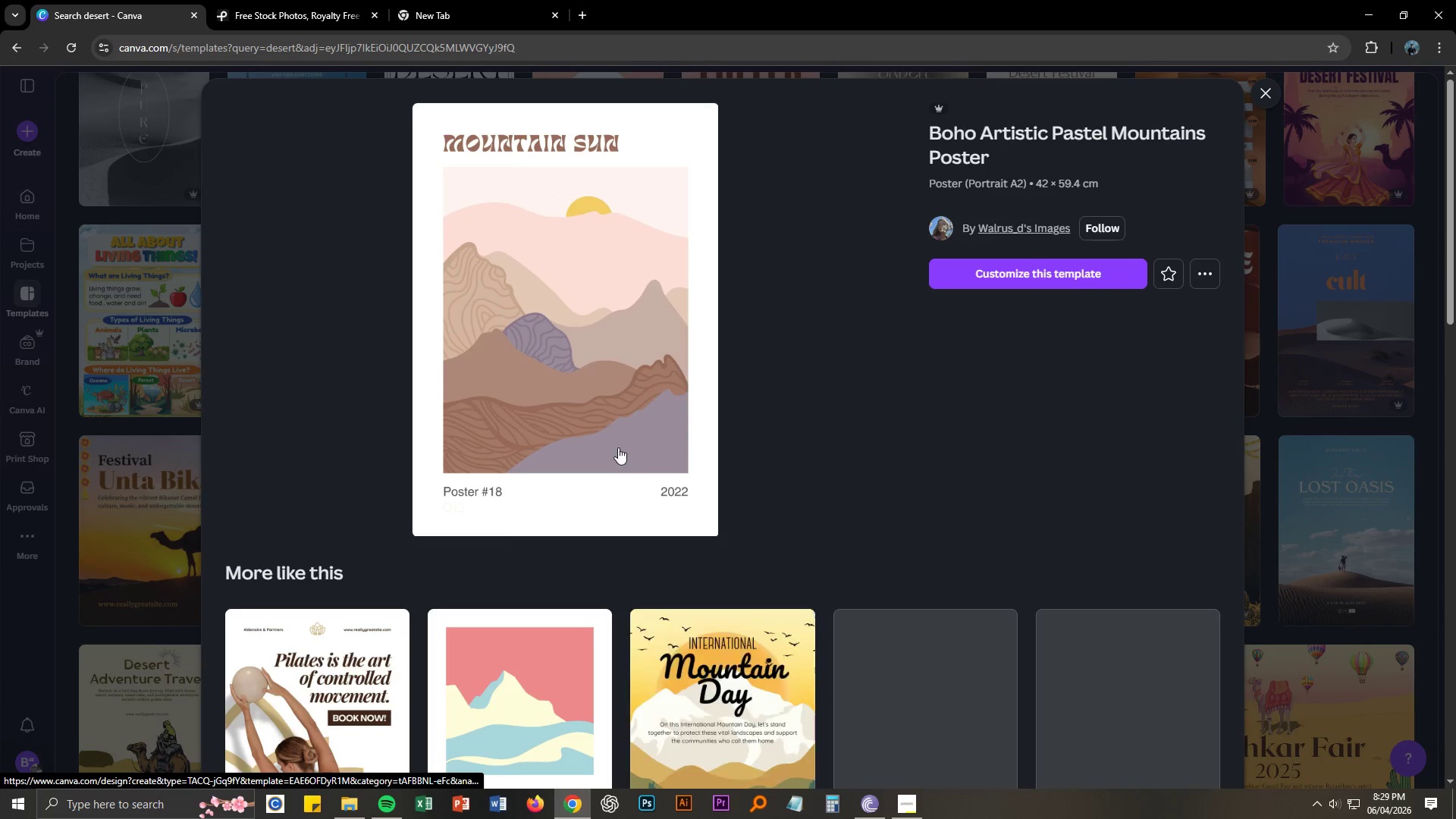 
scroll: coordinate [586, 435], scroll_direction: down, amount: 2.0
 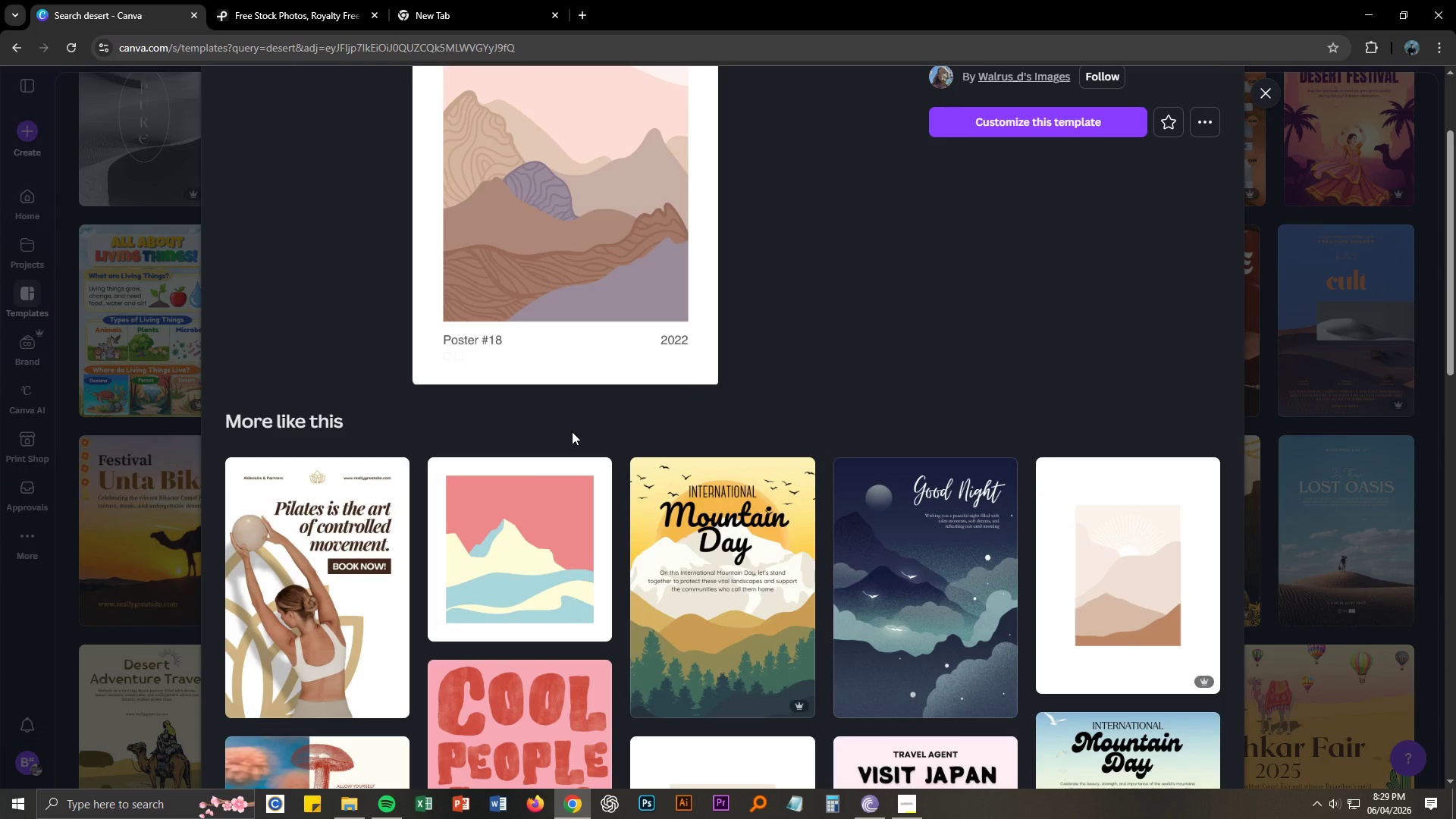 
scroll: coordinate [572, 431], scroll_direction: up, amount: 1.0
 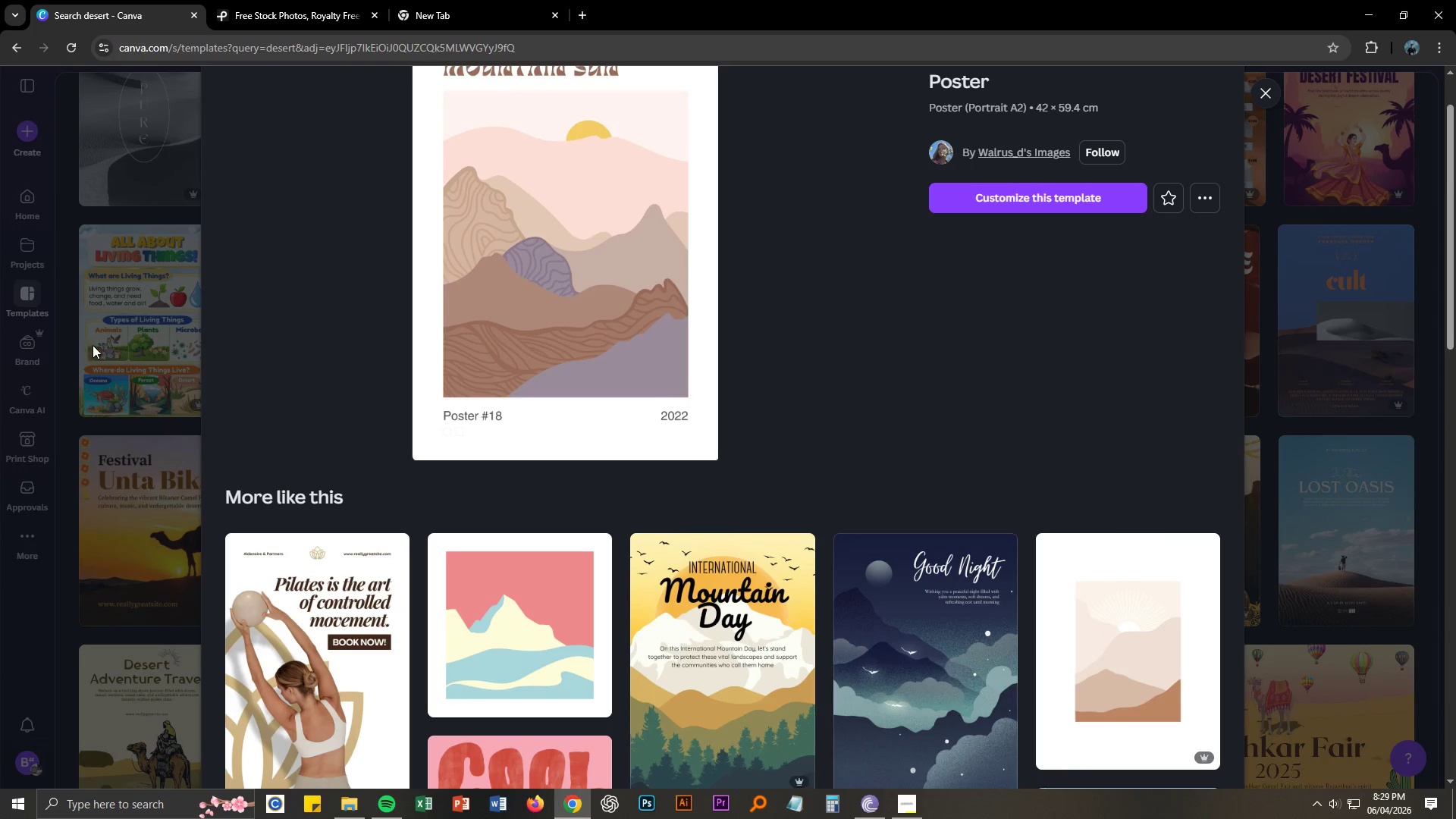 
left_click([164, 356])
 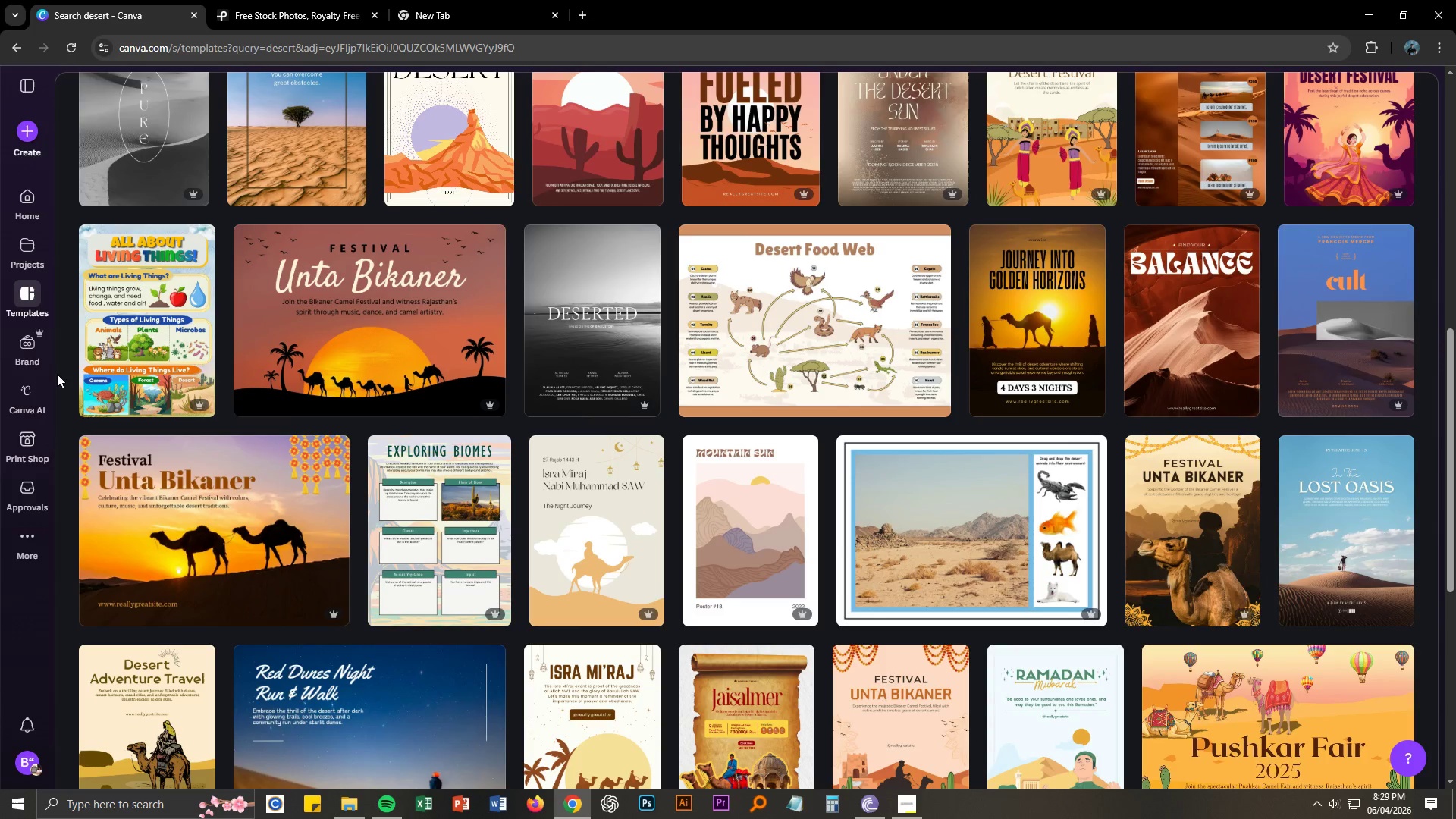 
scroll: coordinate [193, 539], scroll_direction: down, amount: 13.0
 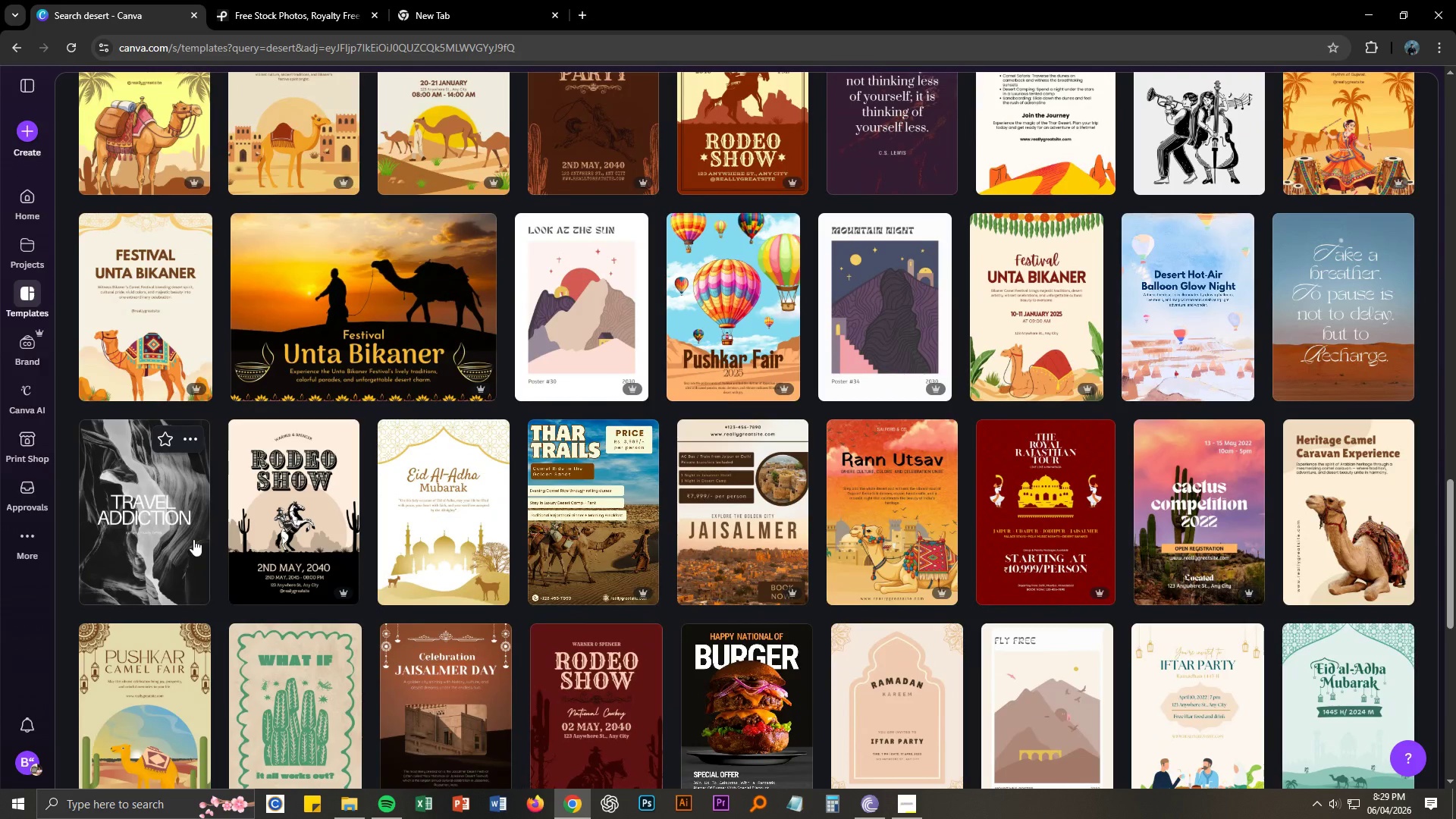 
scroll: coordinate [224, 504], scroll_direction: up, amount: 29.0
 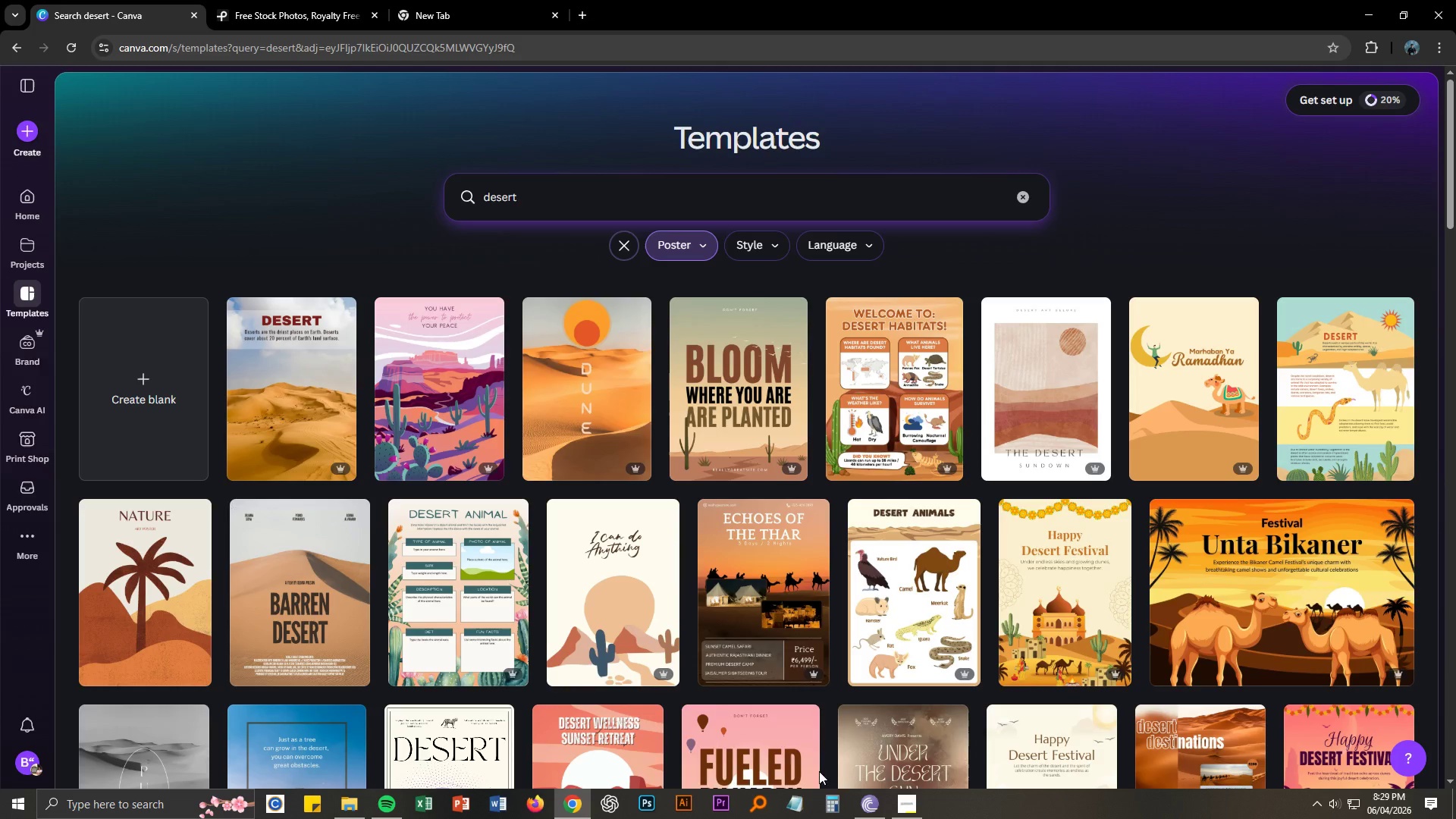 
left_click([886, 802])
 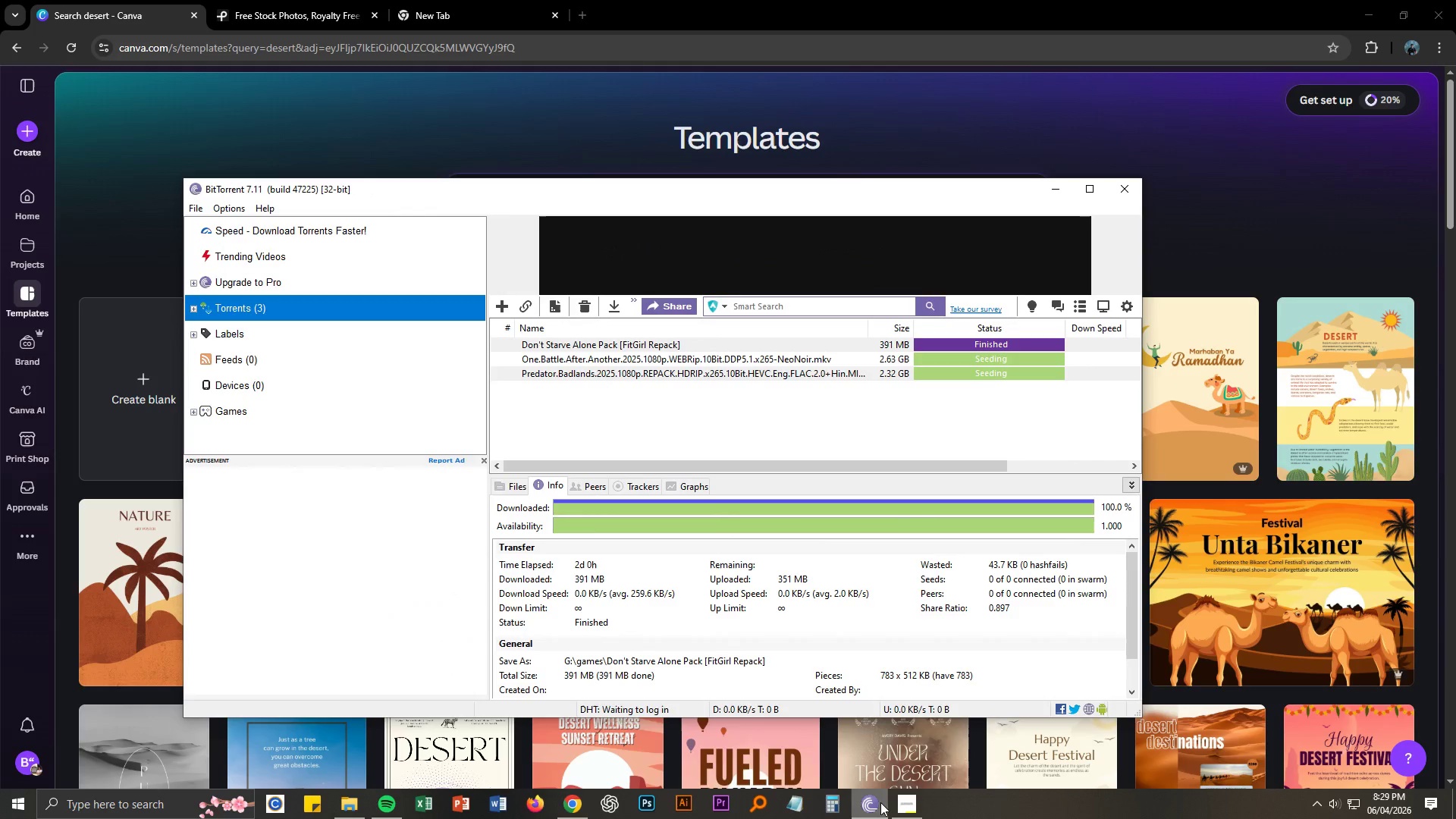 
left_click([880, 802])
 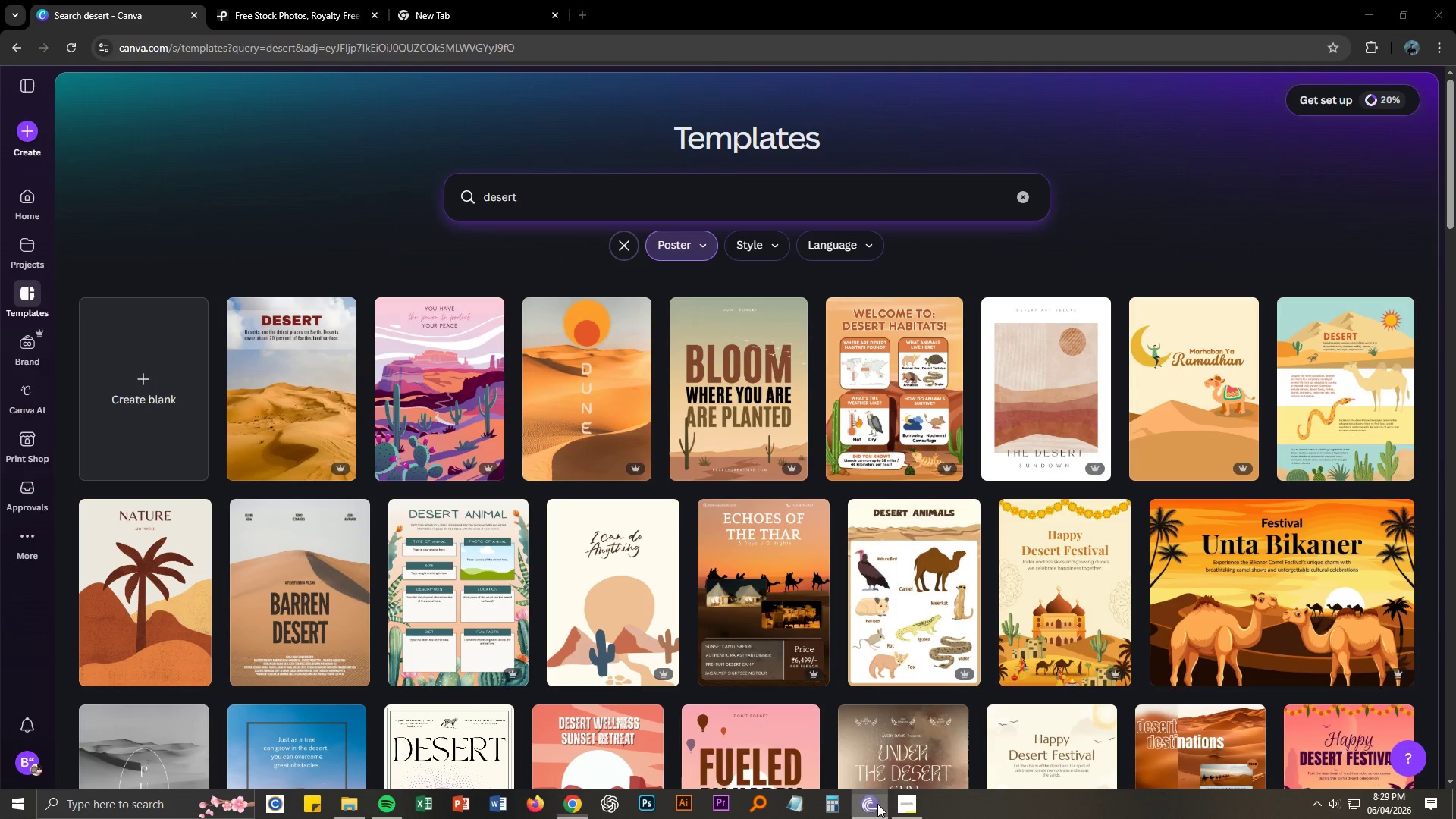 
left_click([849, 772])
 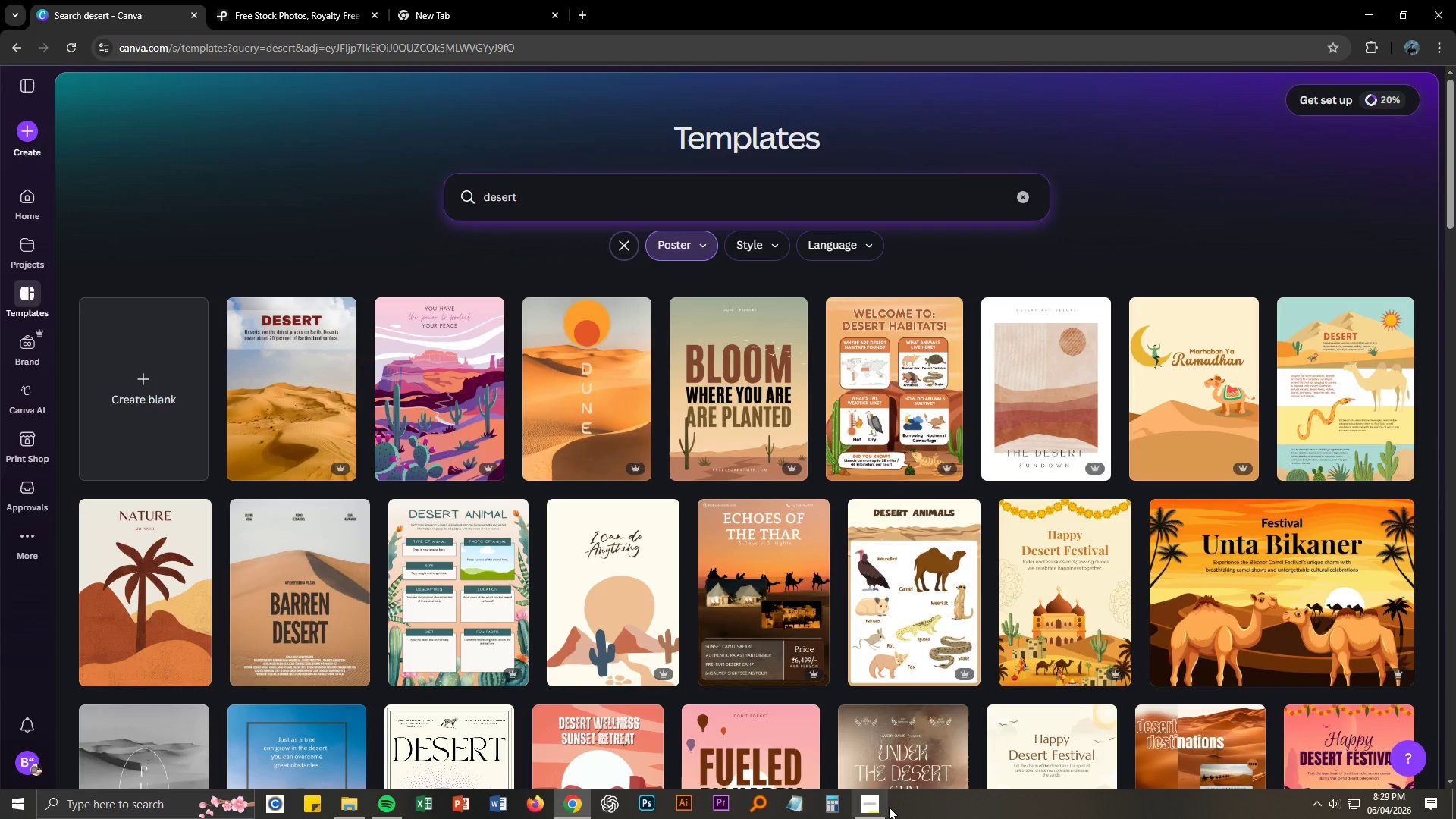 
left_click([880, 806])